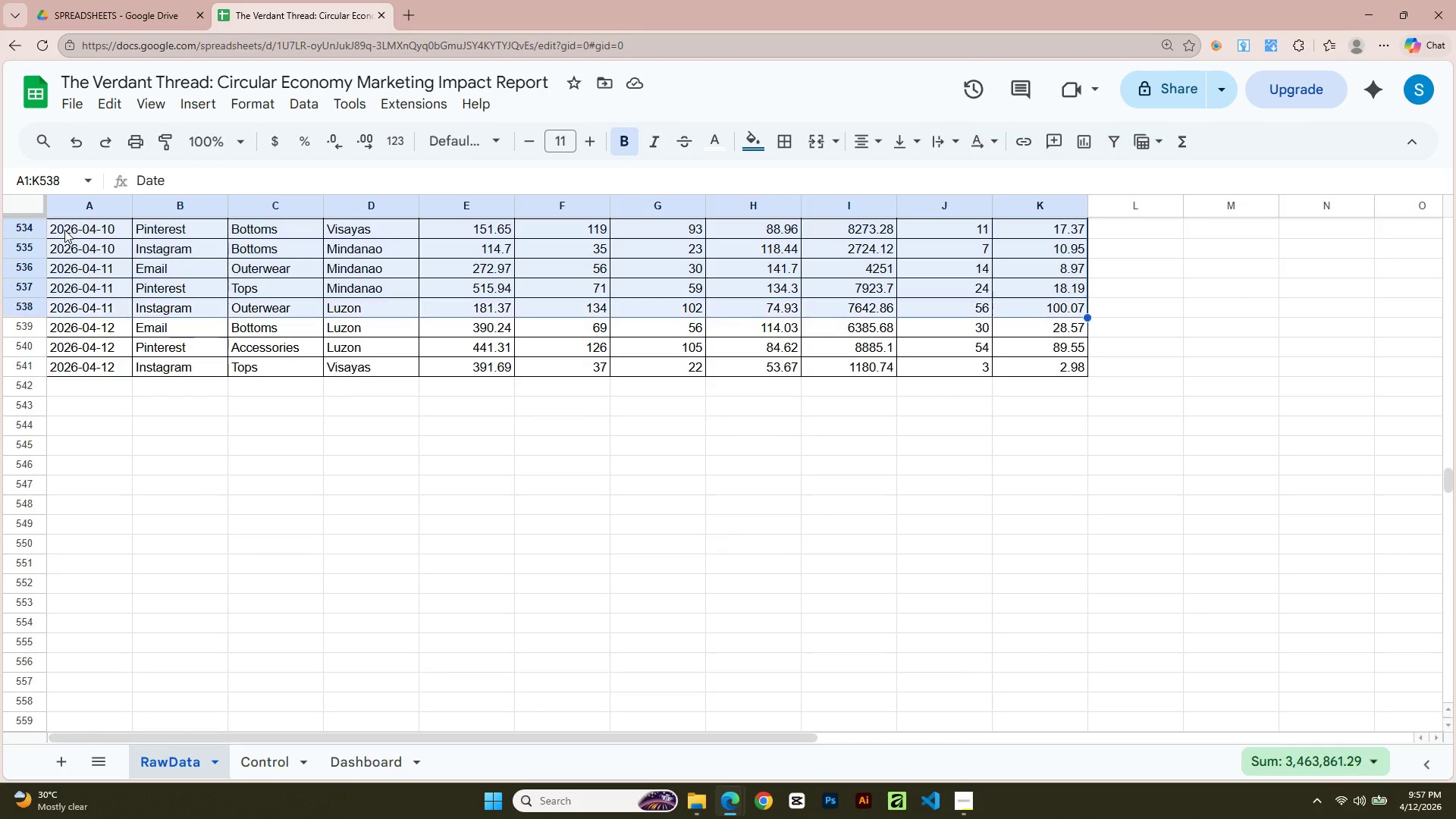 
key(Shift+ArrowDown)
 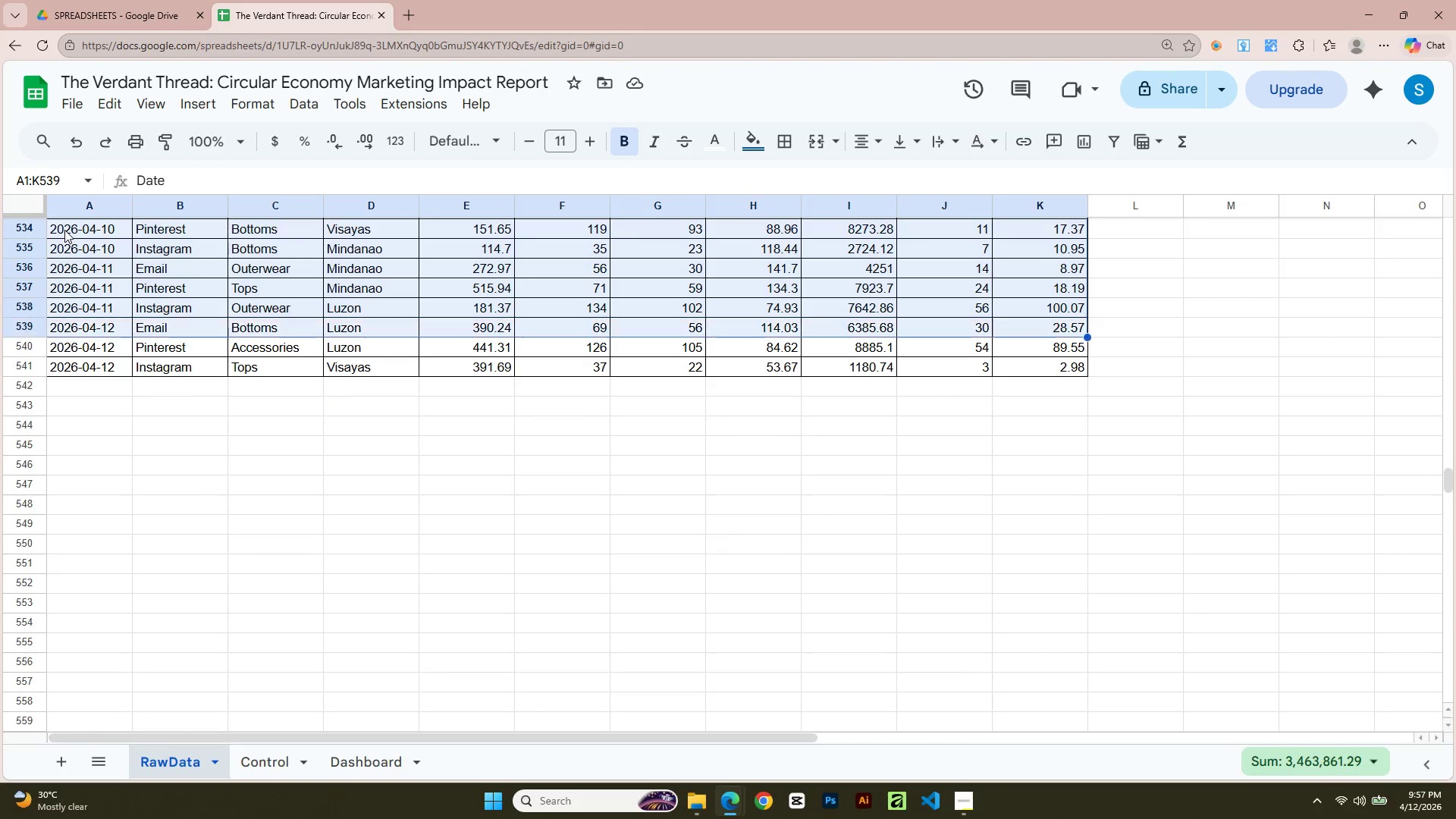 
key(Shift+ArrowDown)
 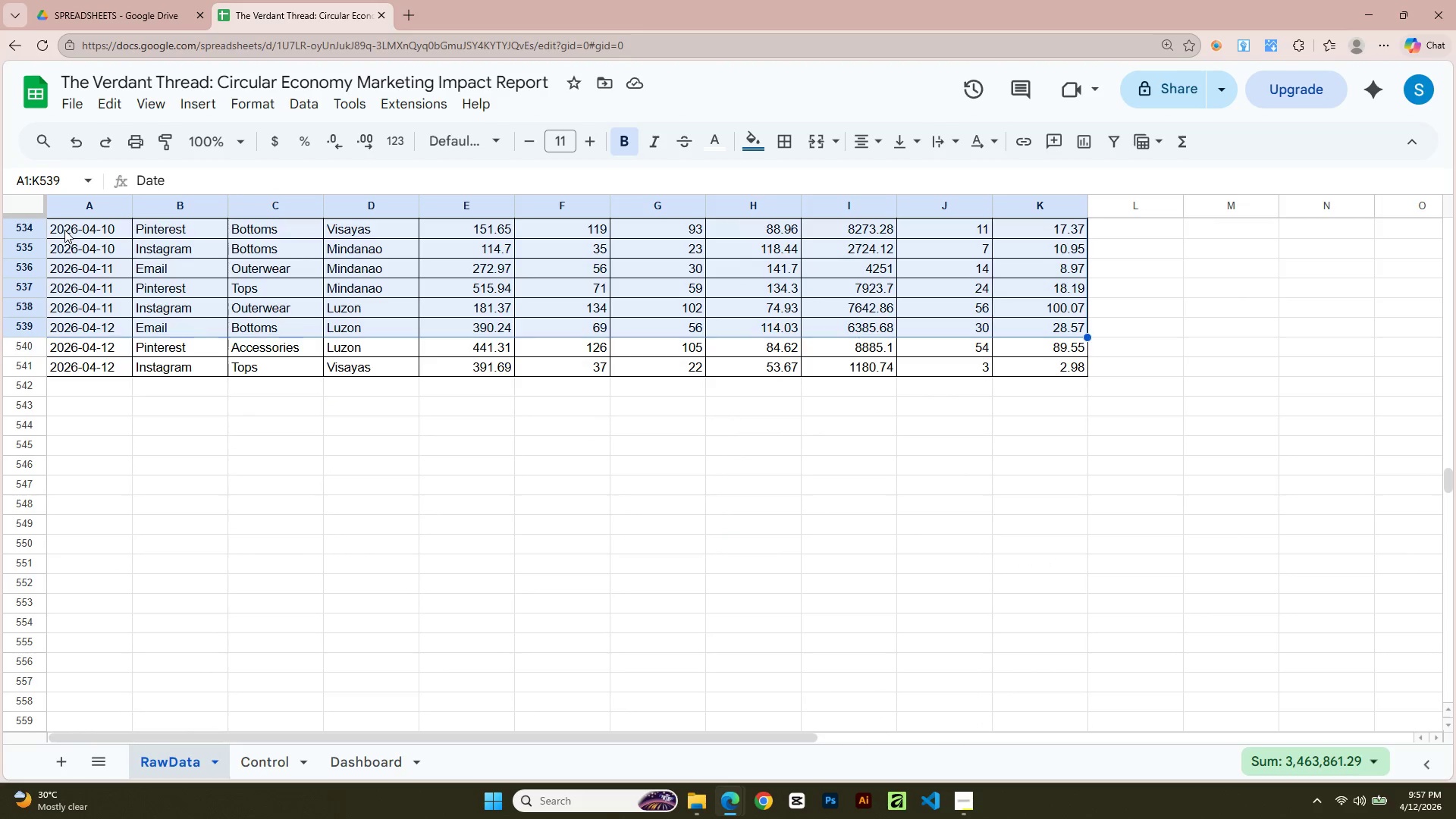 
key(Shift+ArrowDown)
 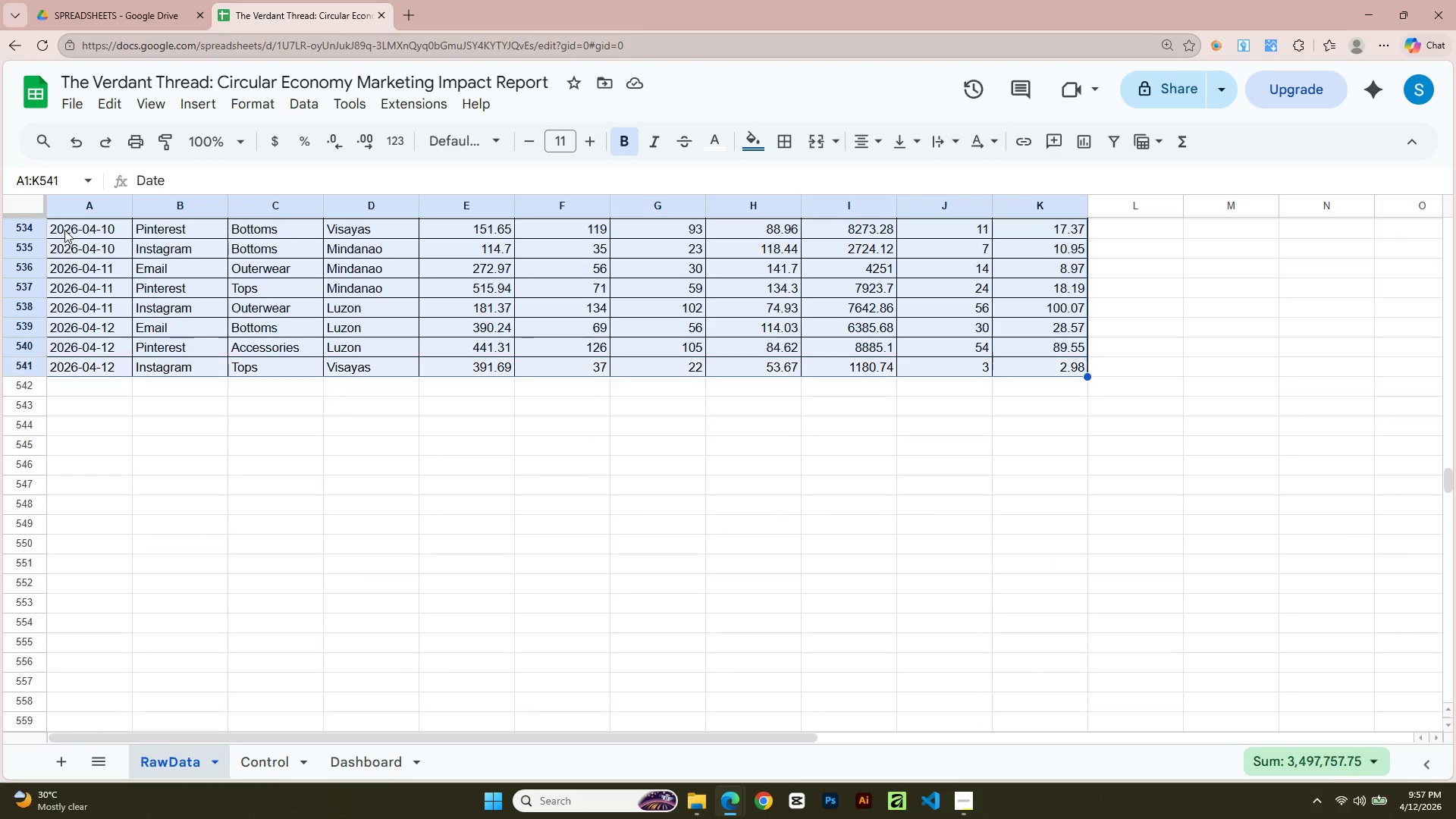 
key(Shift+ArrowDown)
 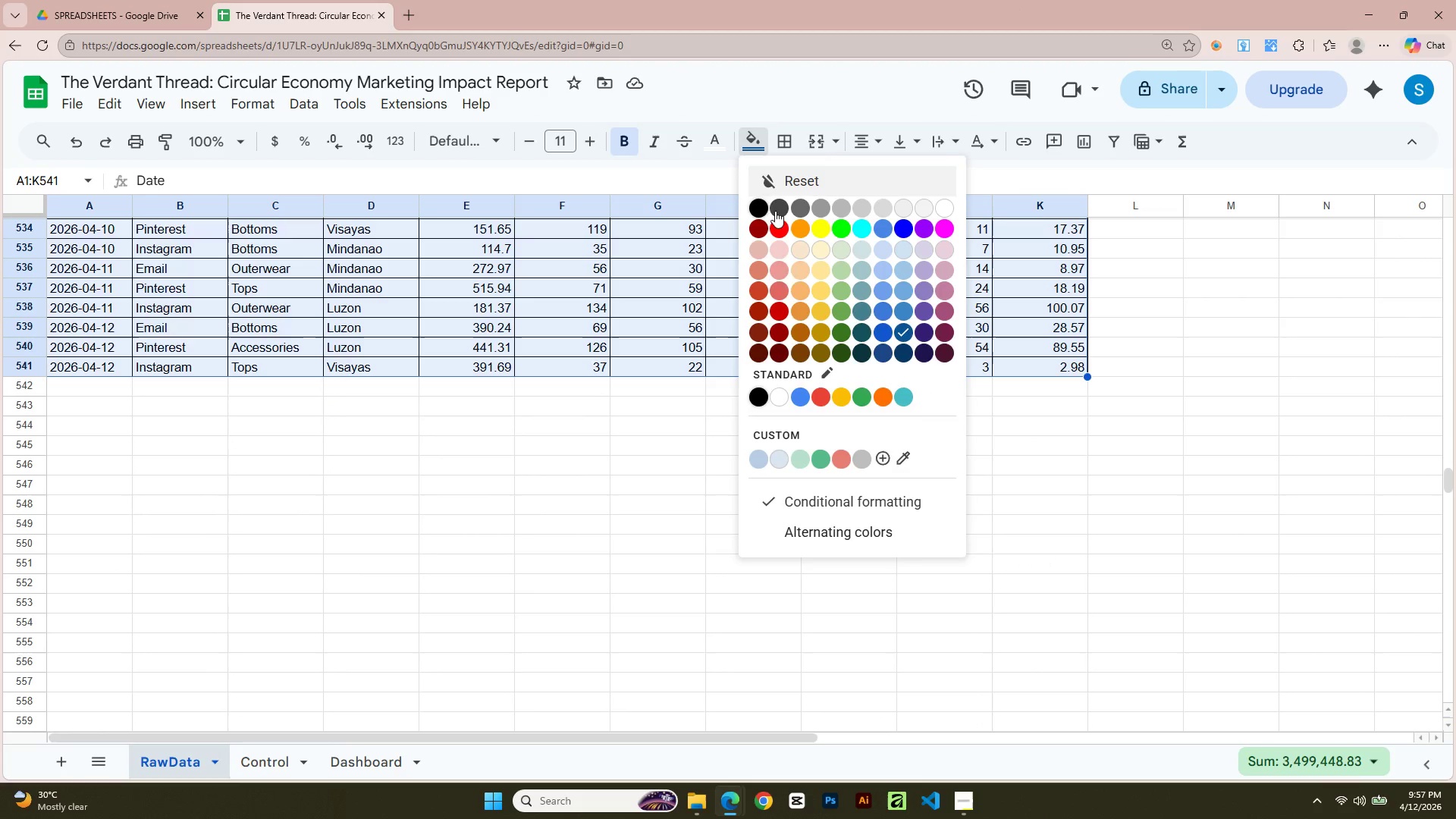 
left_click([814, 541])
 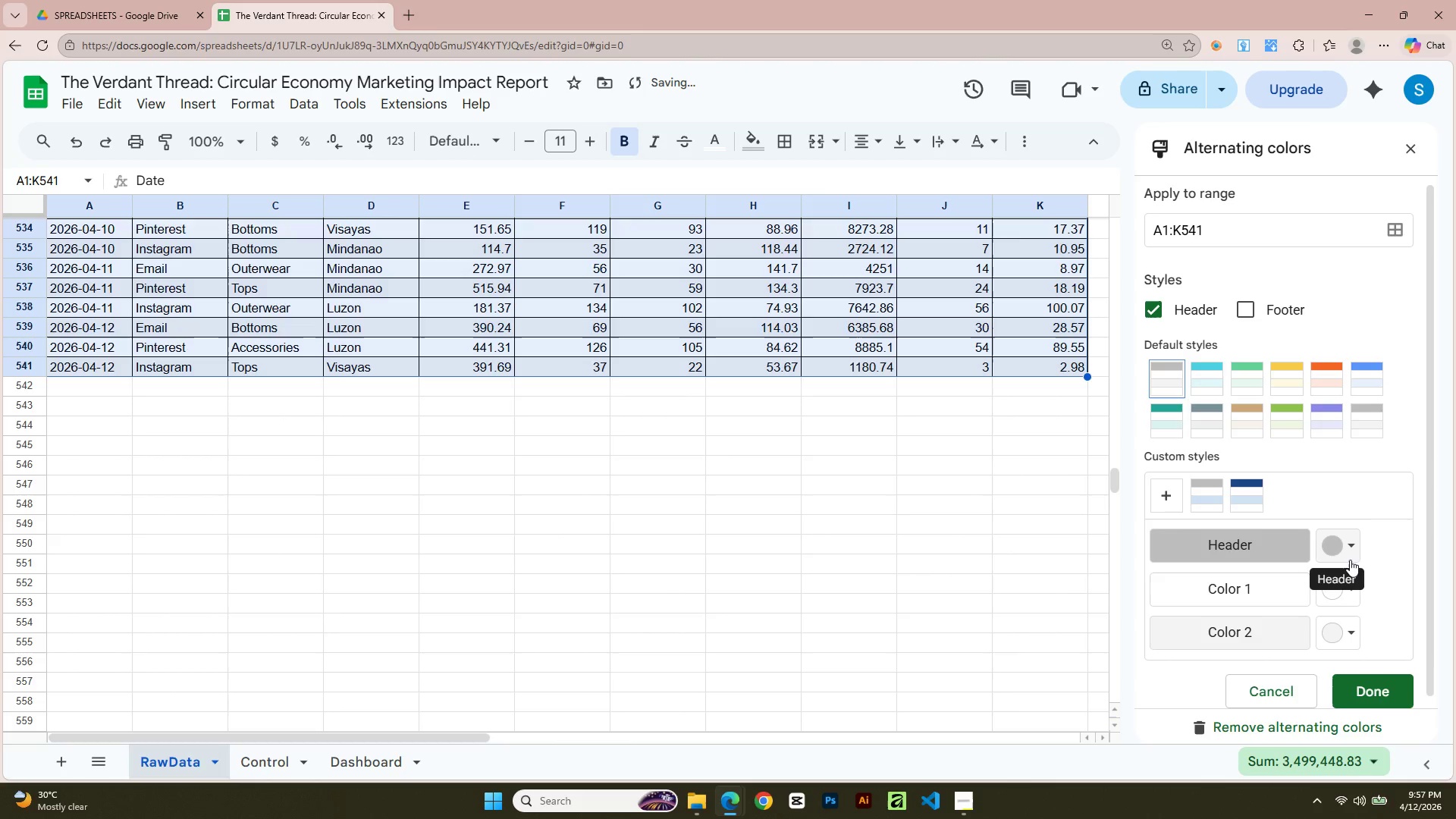 
left_click([1353, 554])
 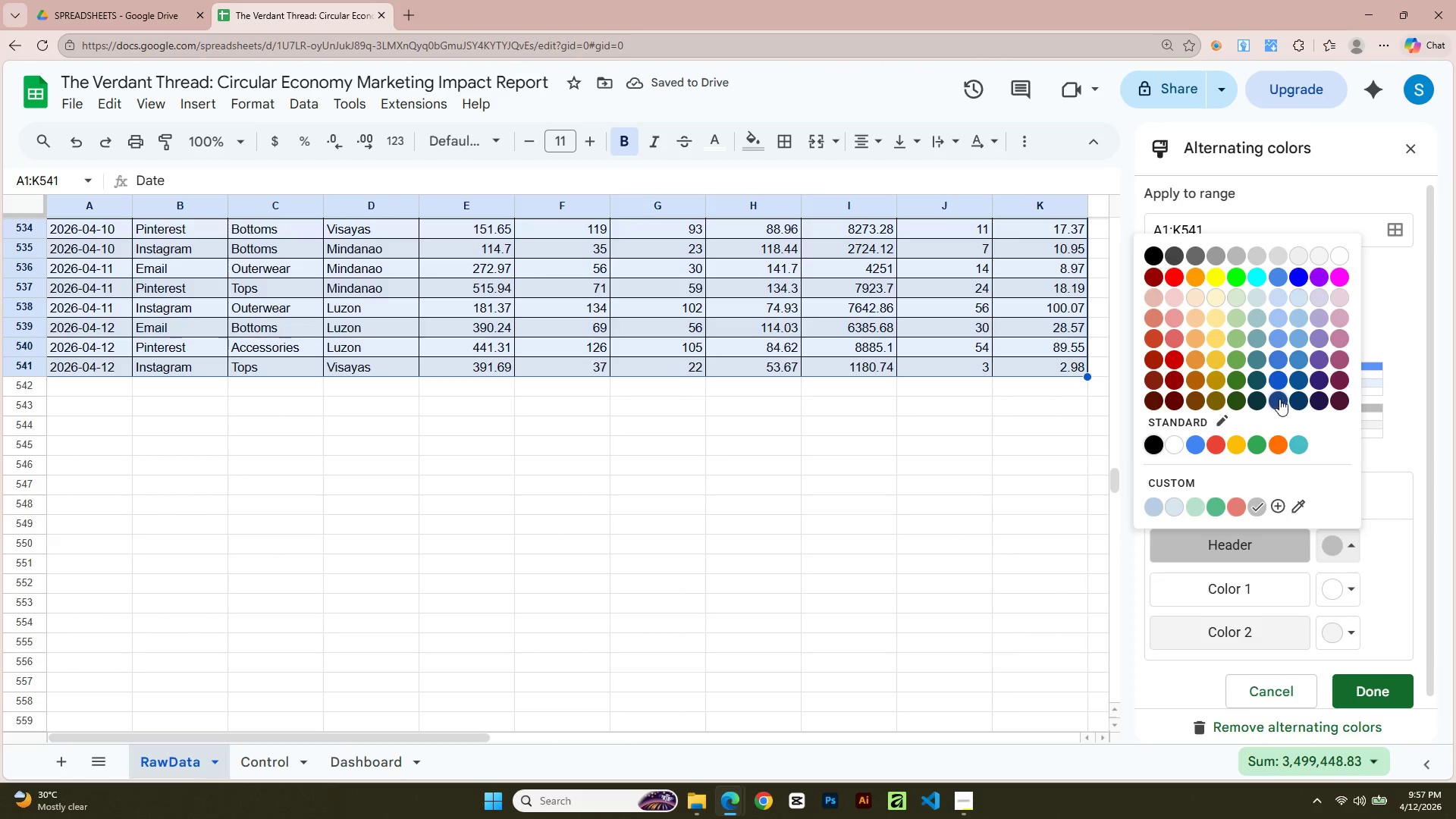 
left_click([1279, 381])
 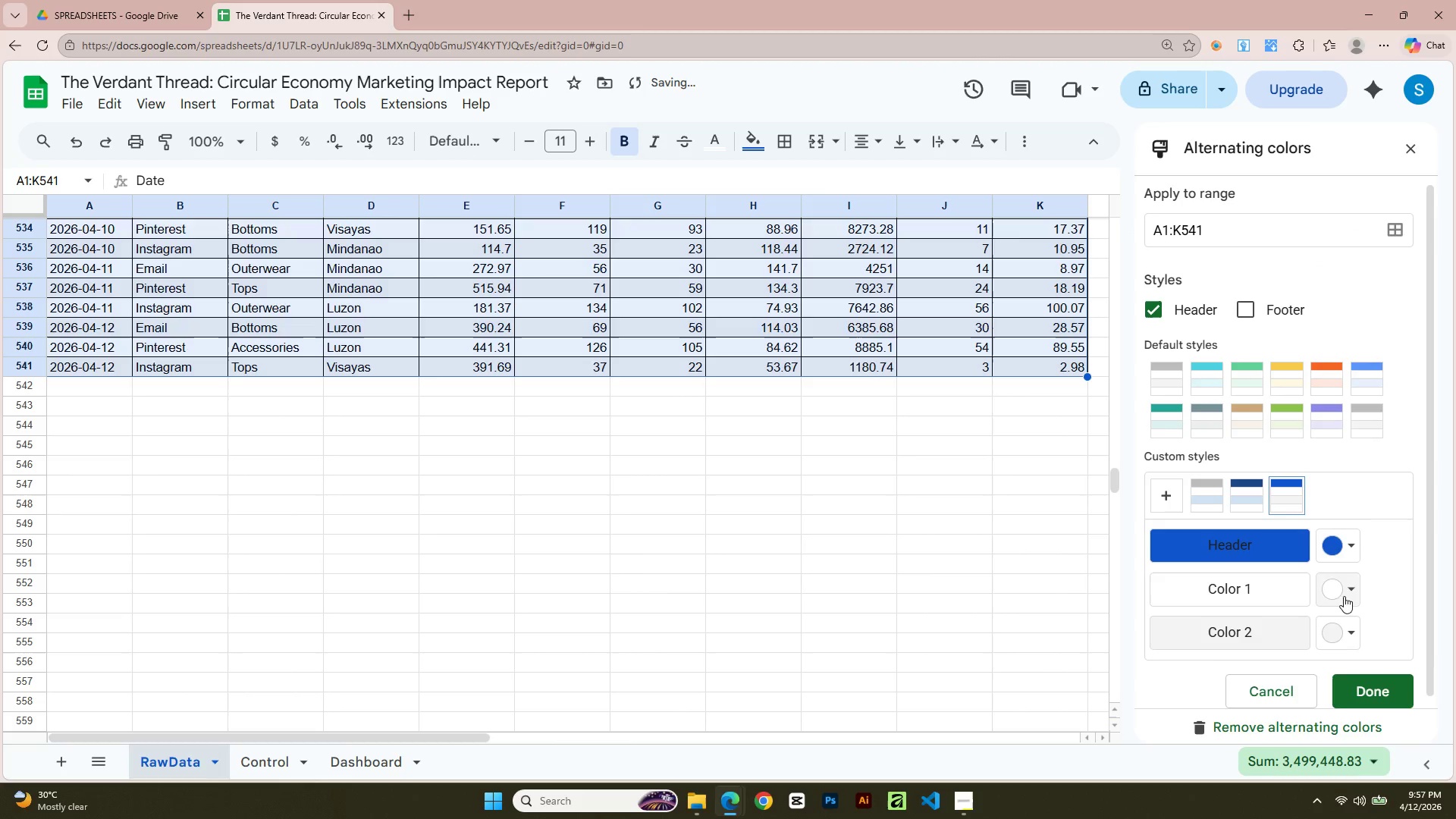 
left_click([1350, 628])
 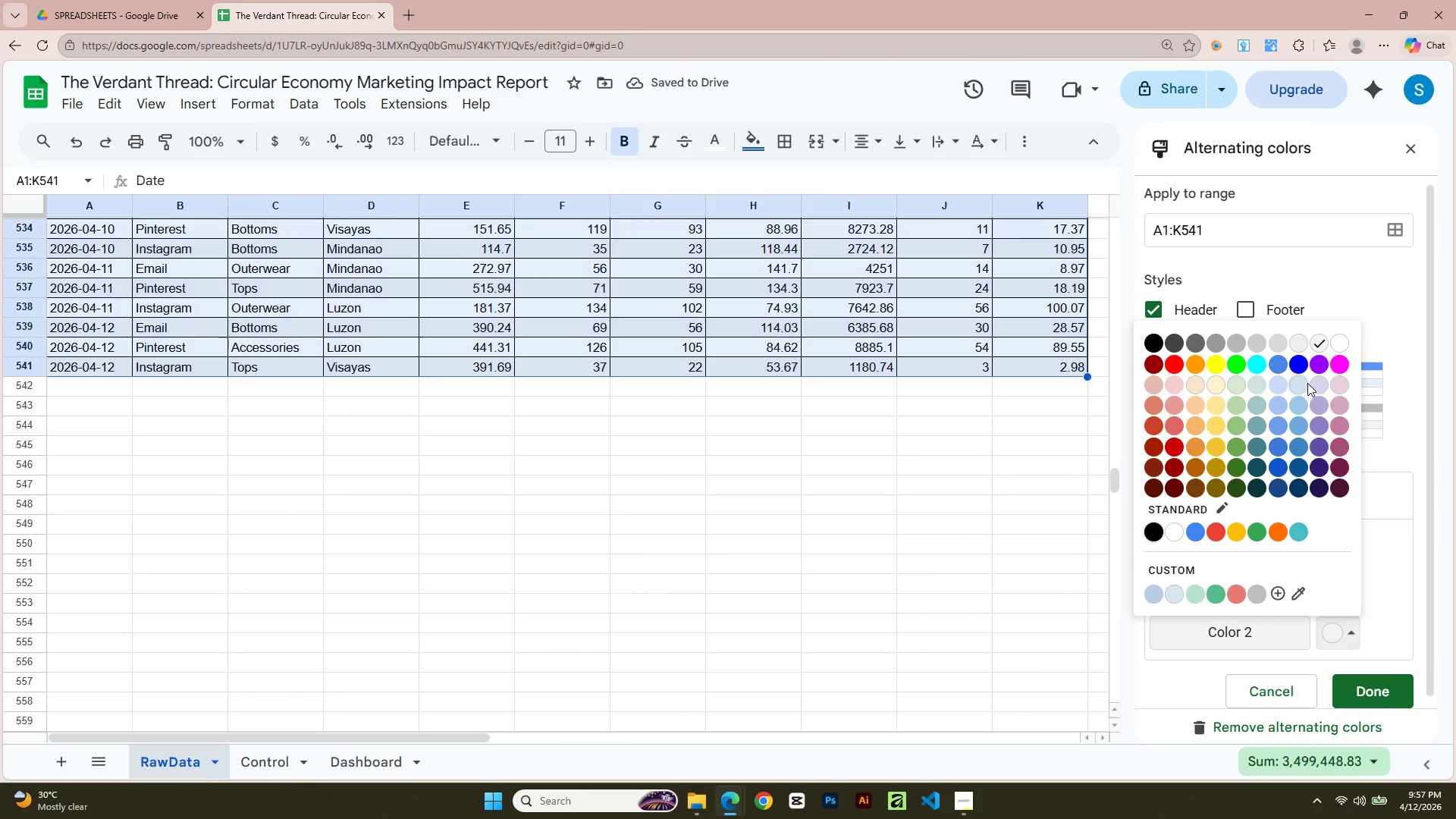 
left_click([1305, 383])
 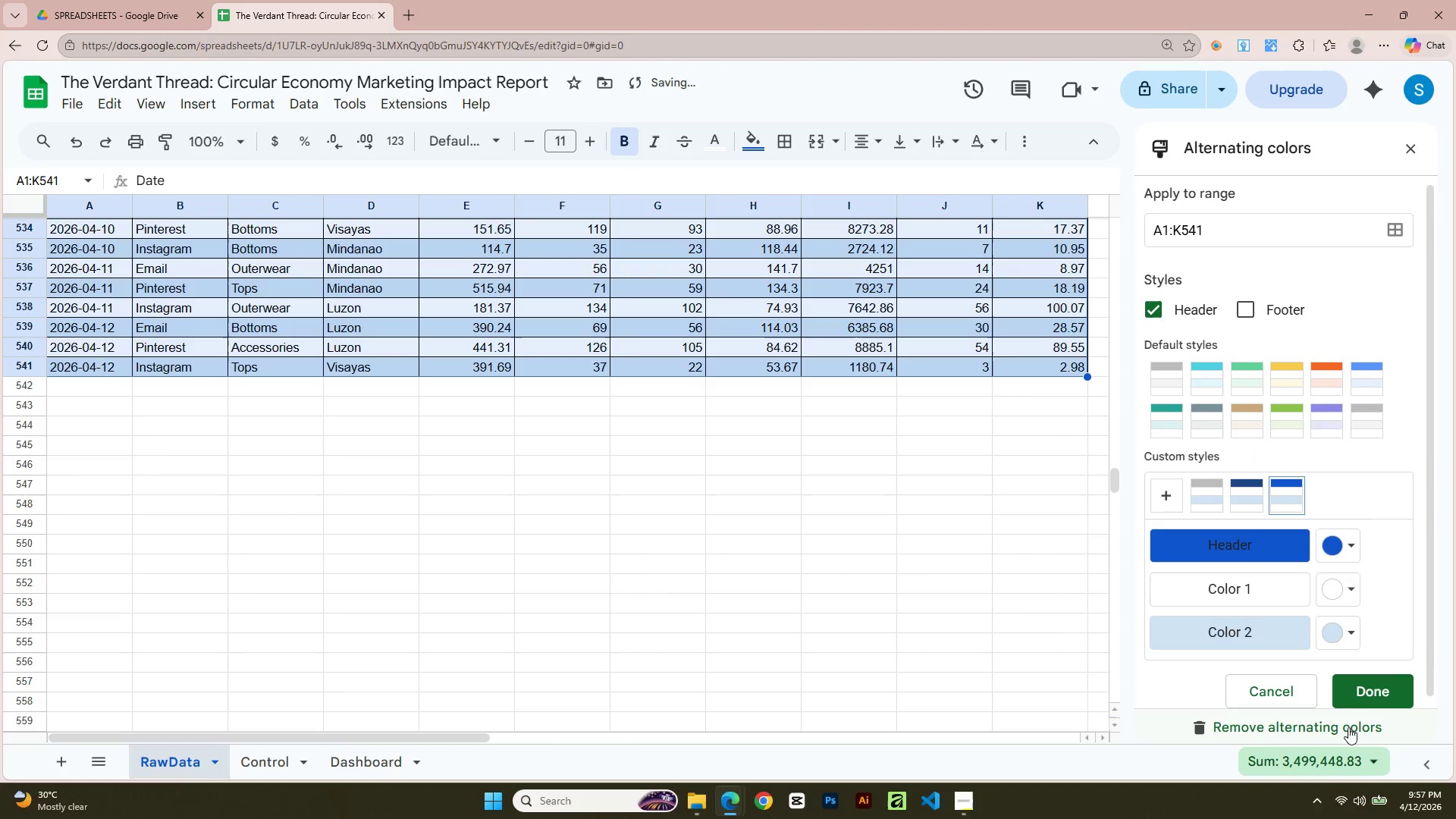 
left_click([1370, 689])
 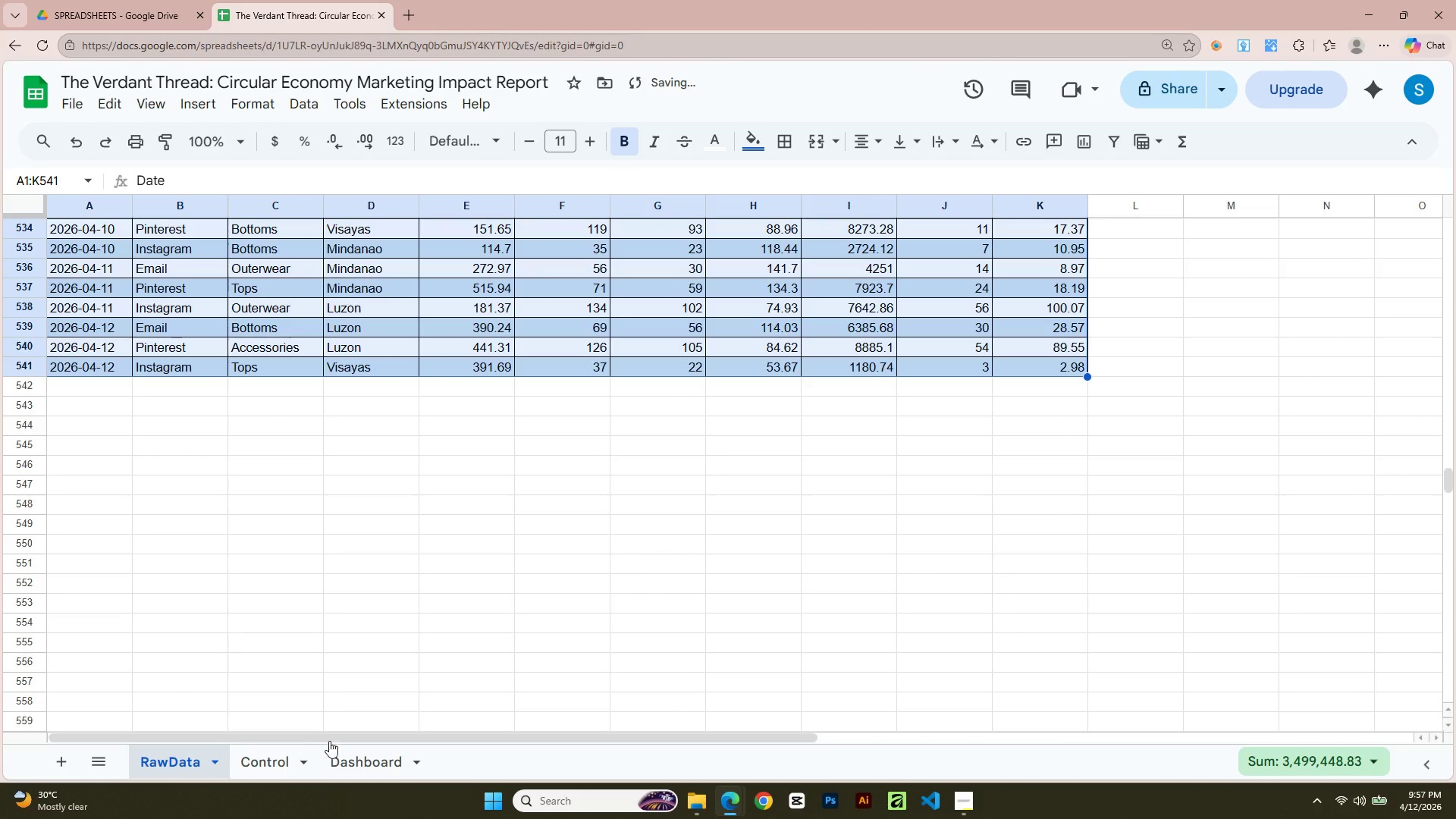 
scroll: coordinate [1430, 463], scroll_direction: up, amount: 12.0
 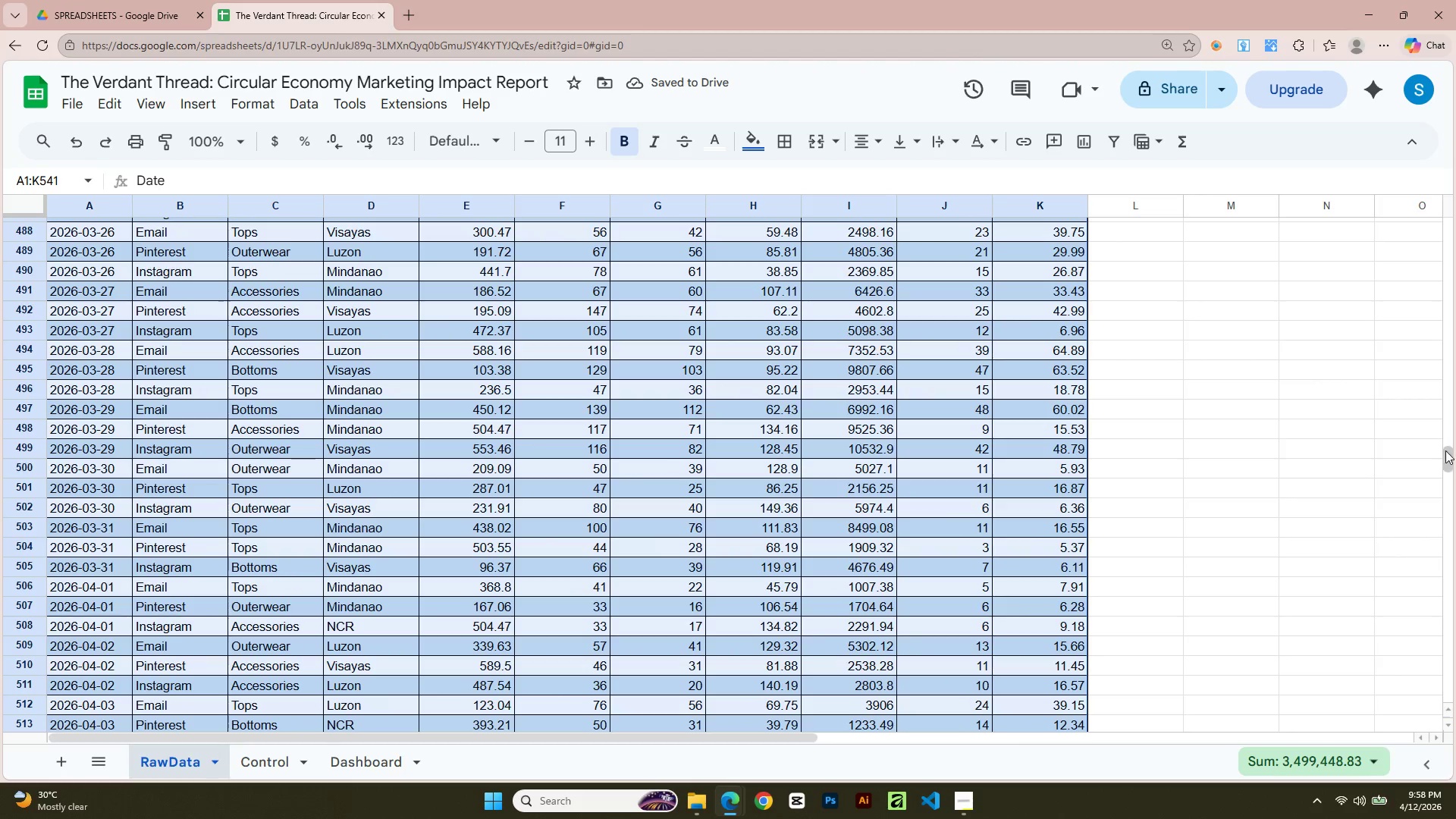 
left_click_drag(start_coordinate=[1447, 451], to_coordinate=[1405, 131])
 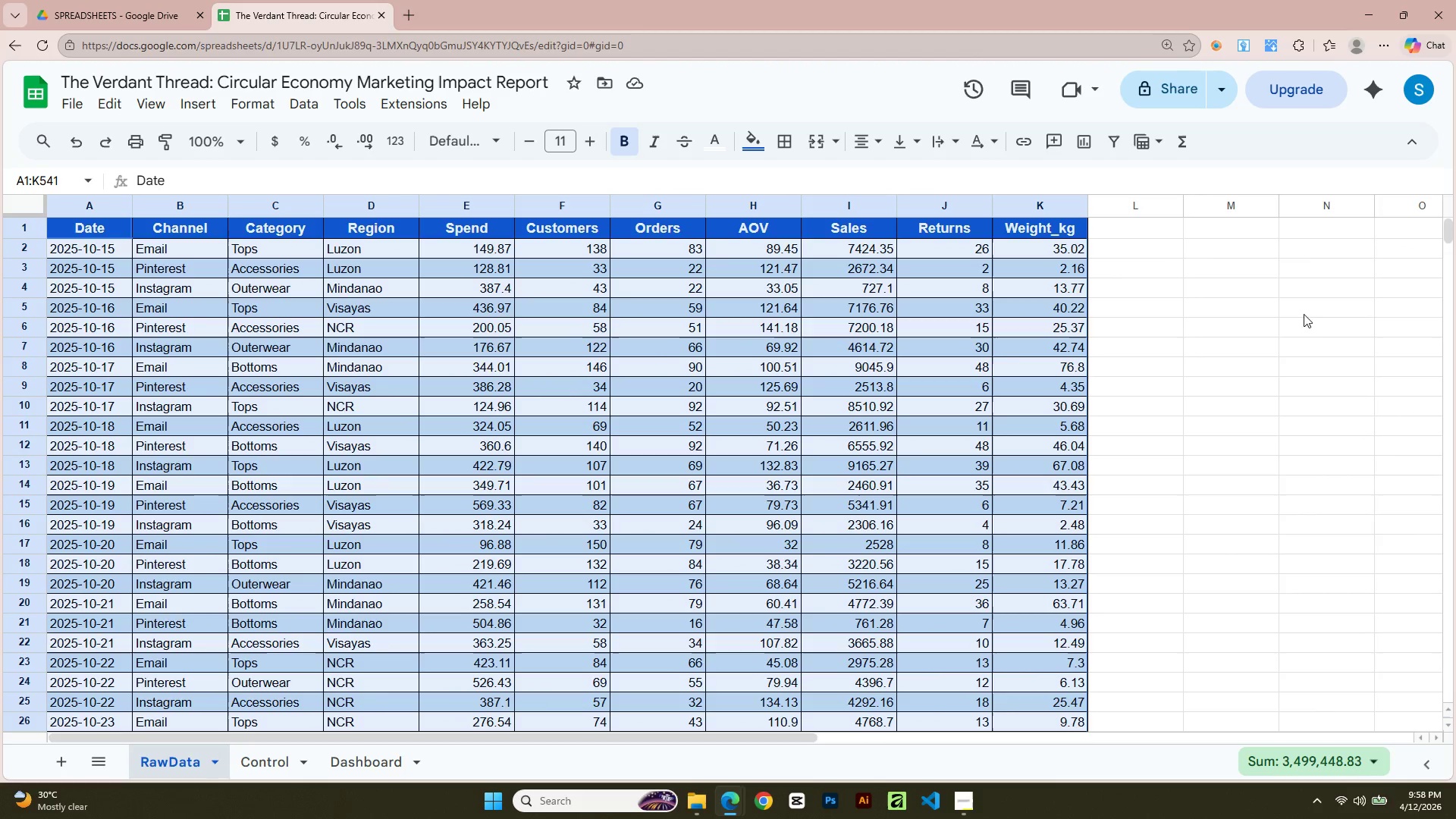 
left_click([1158, 536])
 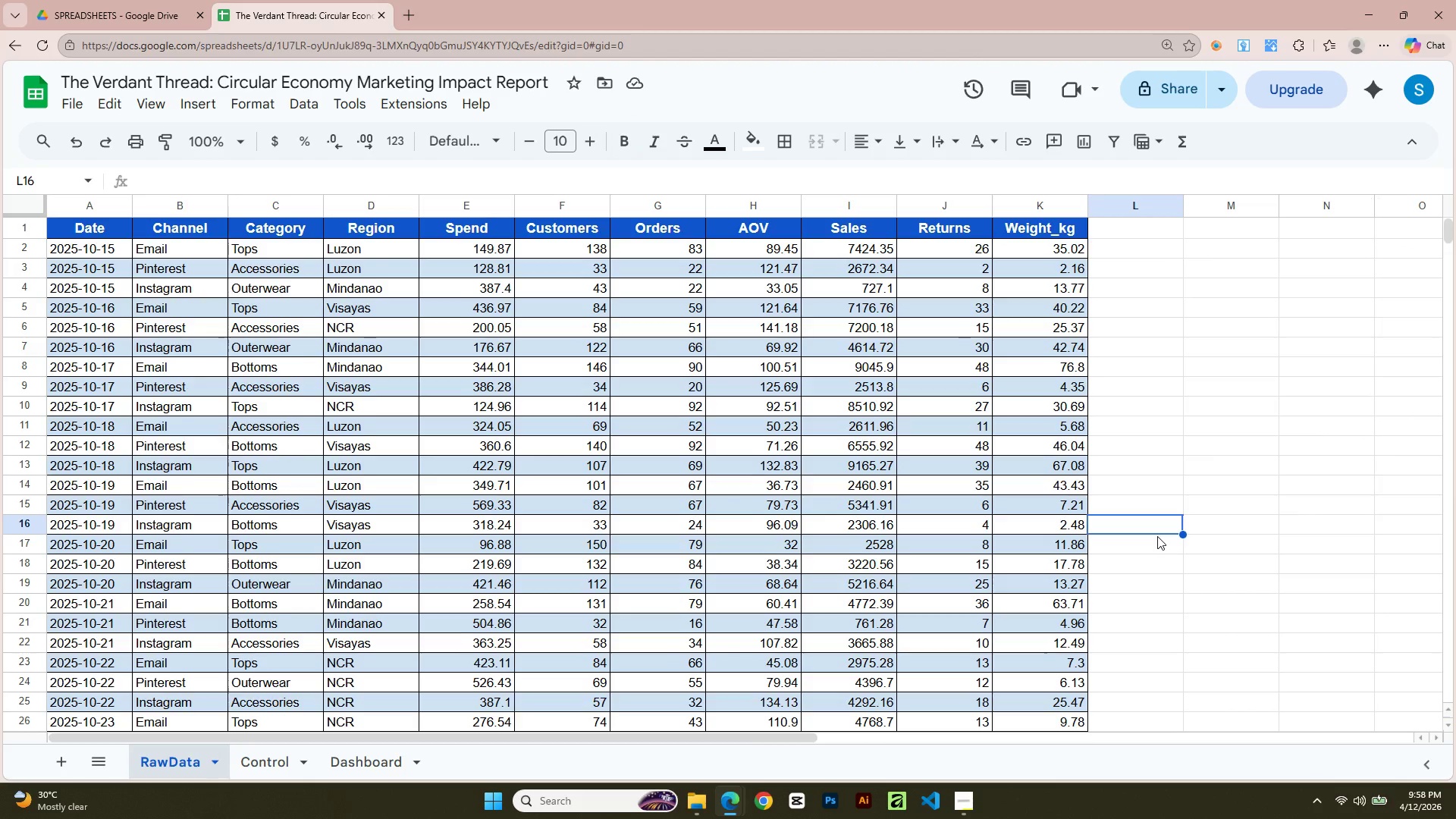 
scroll: coordinate [1158, 547], scroll_direction: down, amount: 11.0
 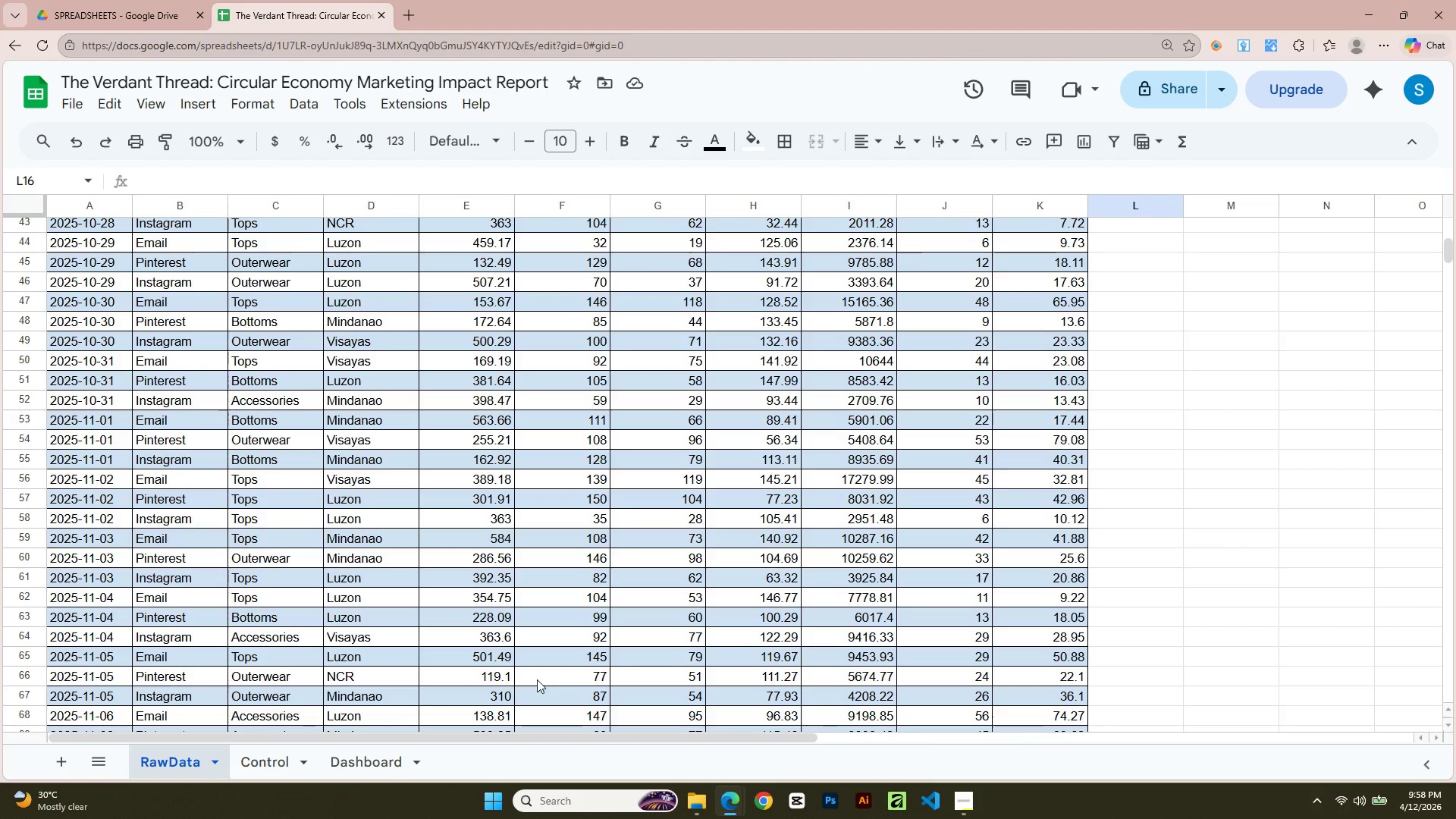 
scroll: coordinate [607, 635], scroll_direction: up, amount: 12.0